 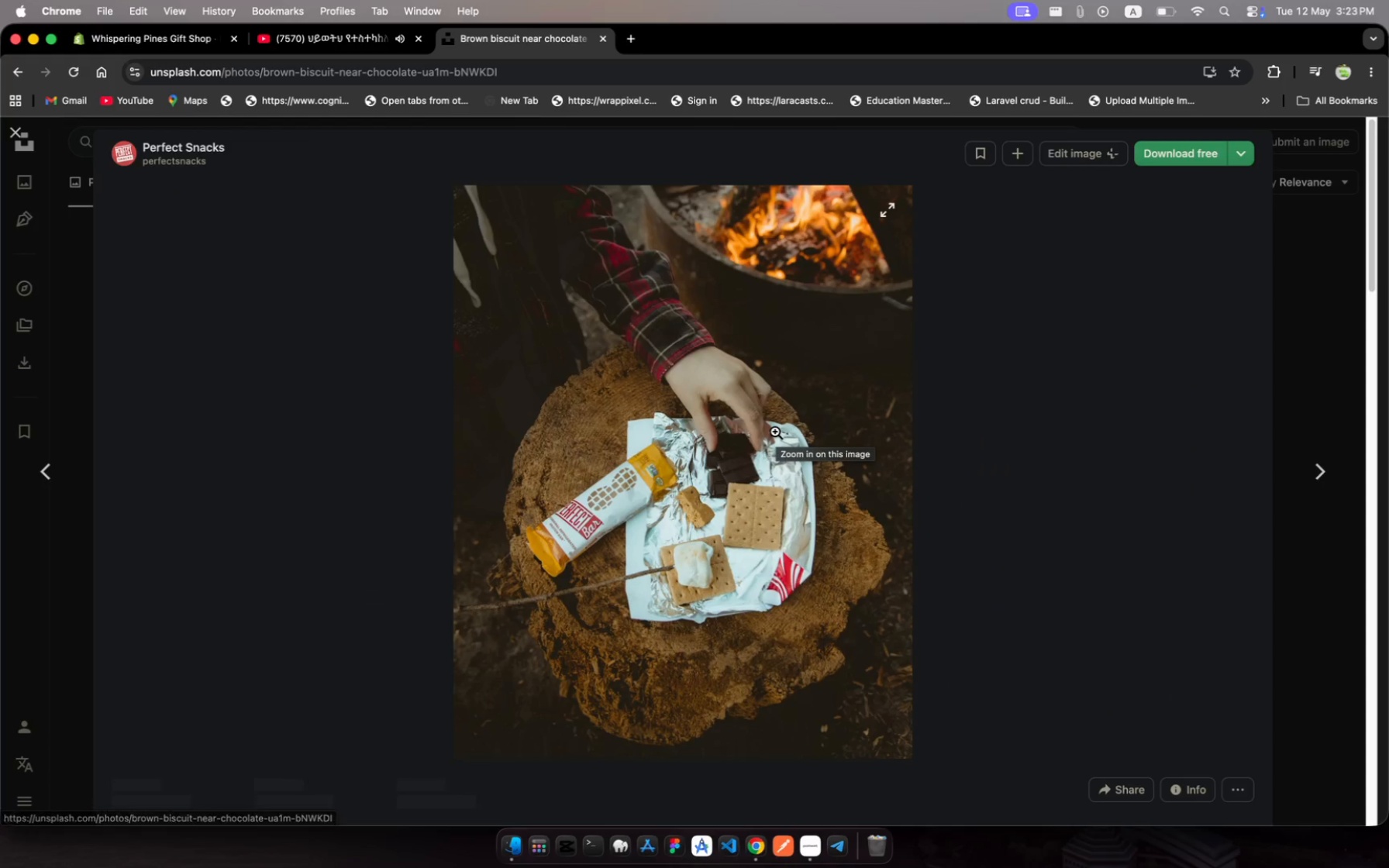 
right_click([689, 464])
 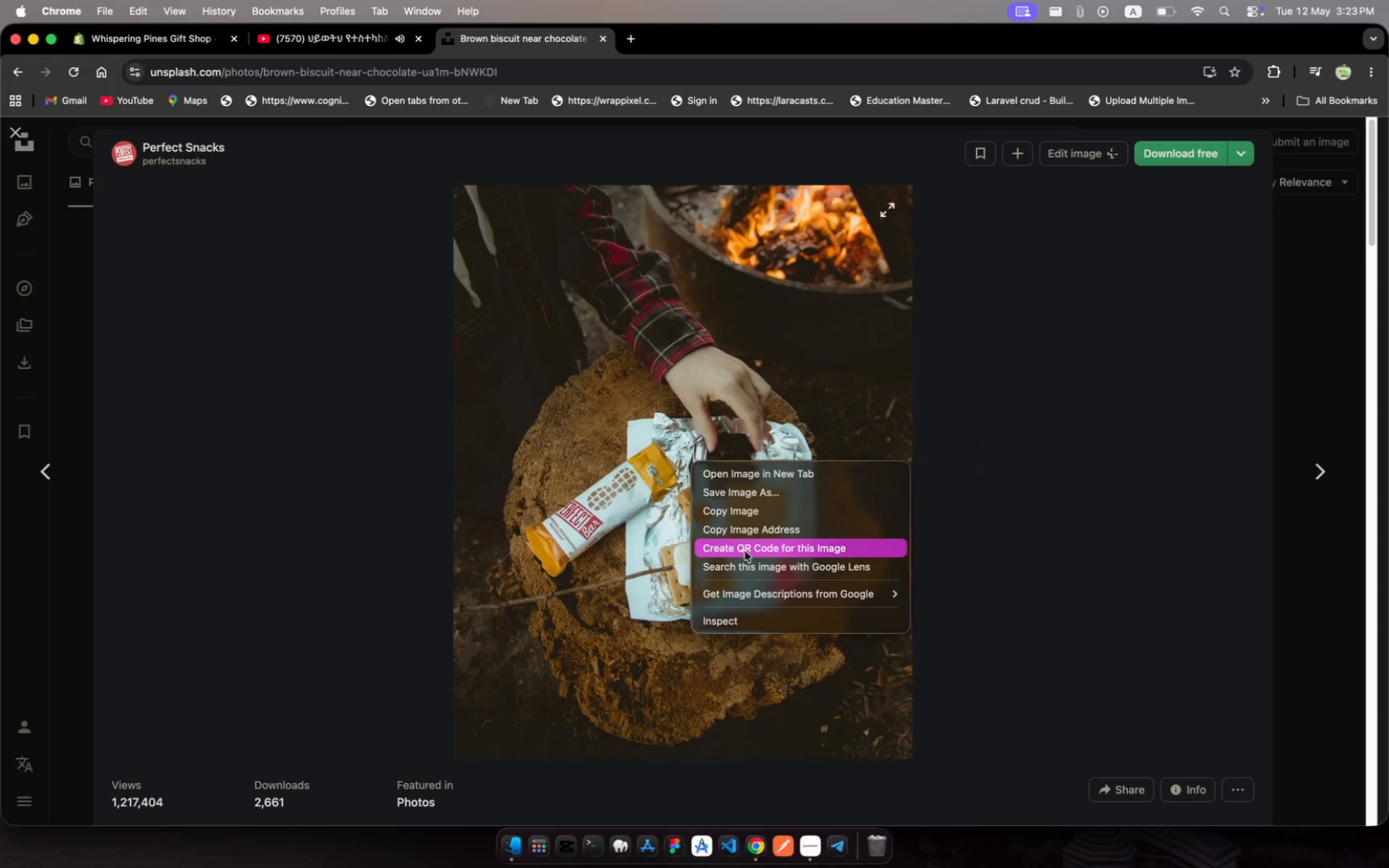 
left_click([753, 537])
 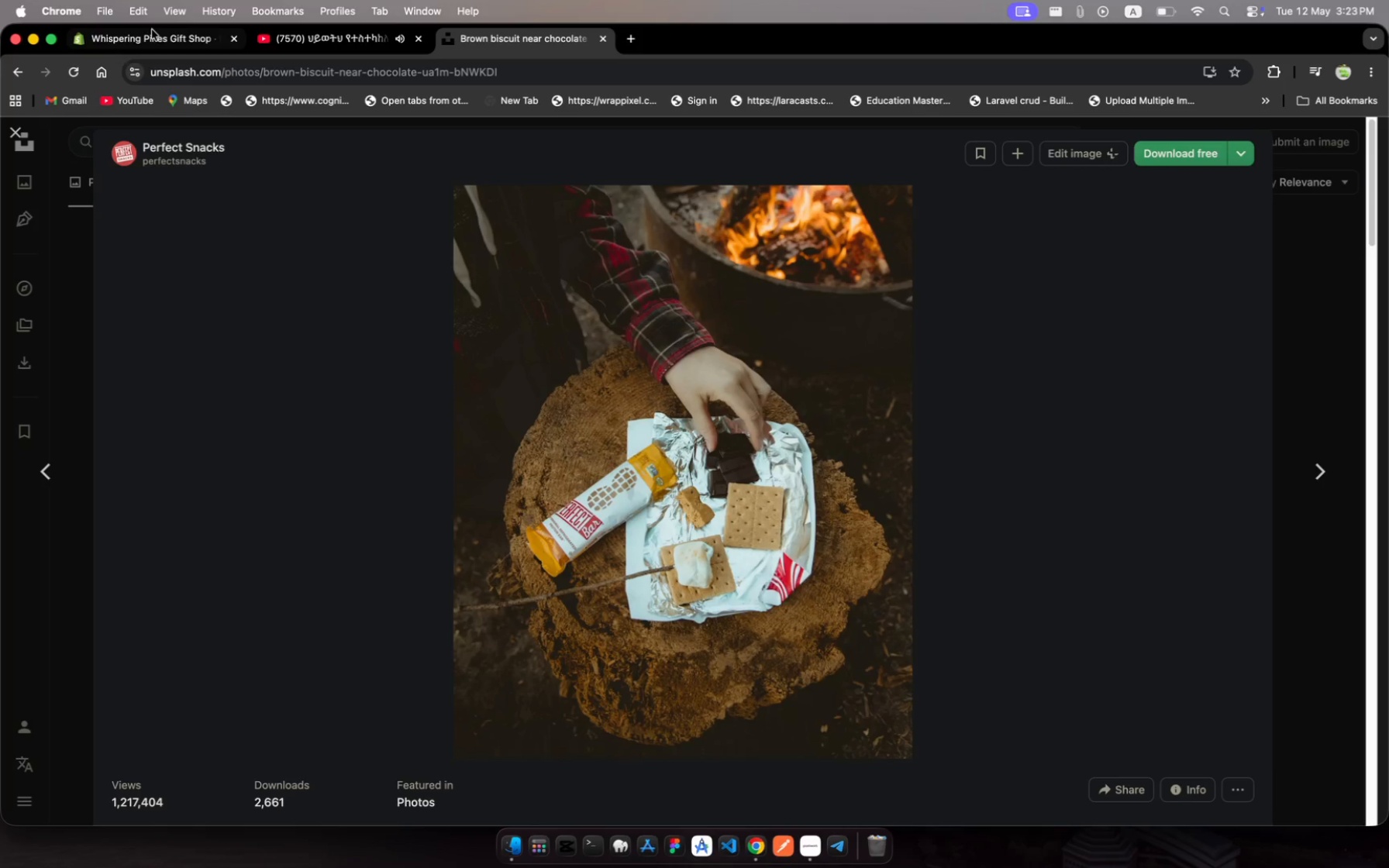 
left_click([153, 32])
 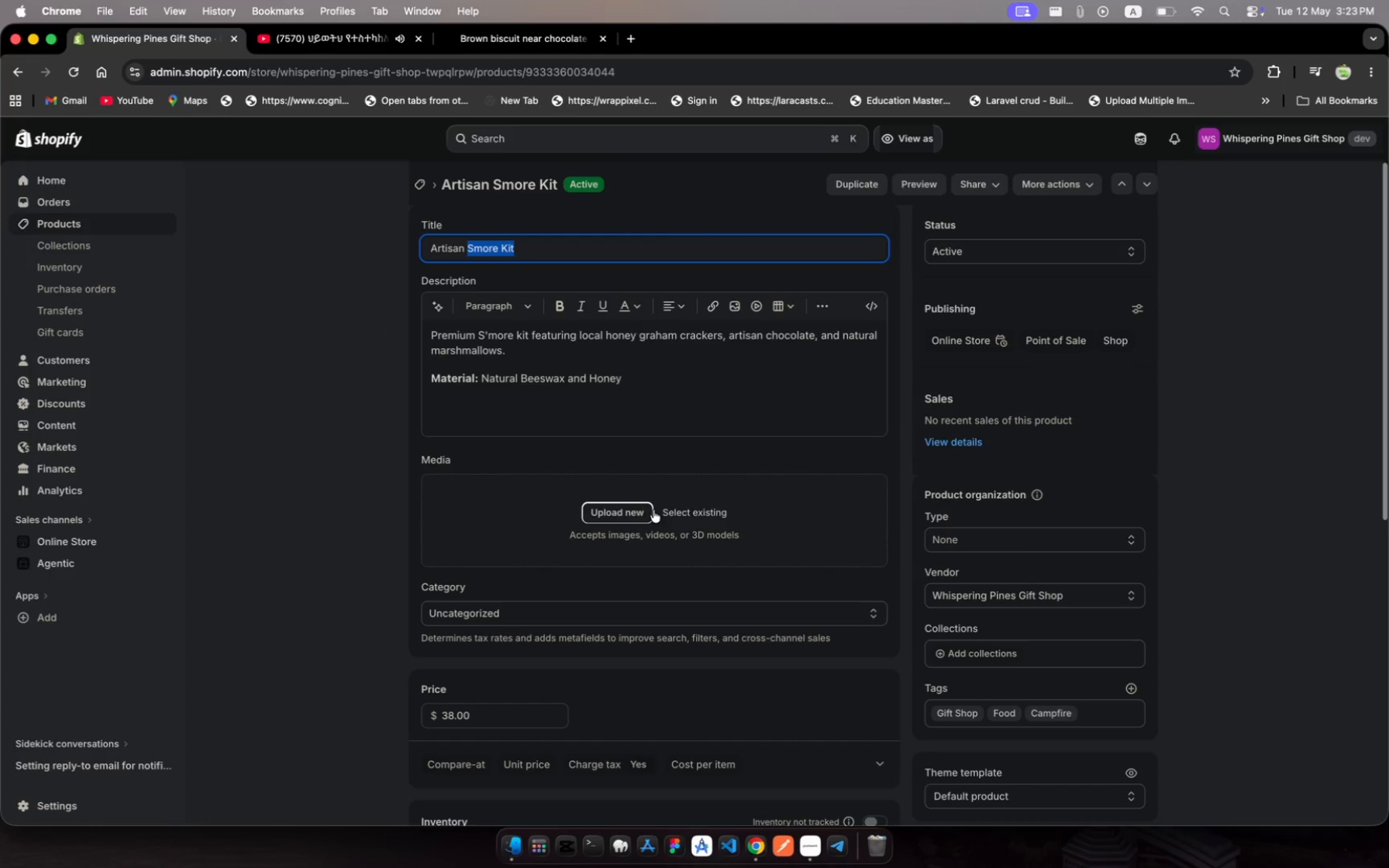 
left_click([674, 519])
 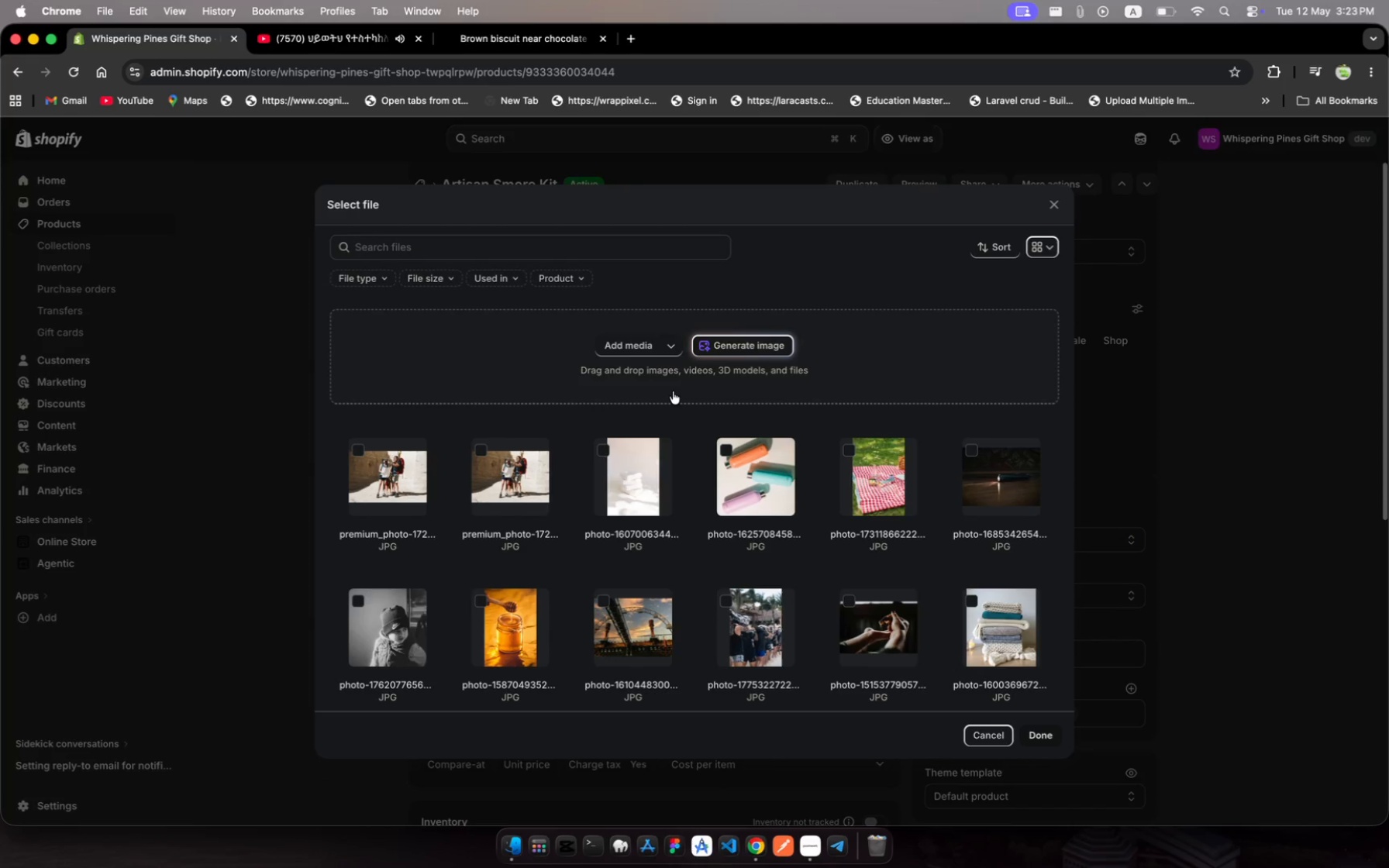 
left_click([665, 349])
 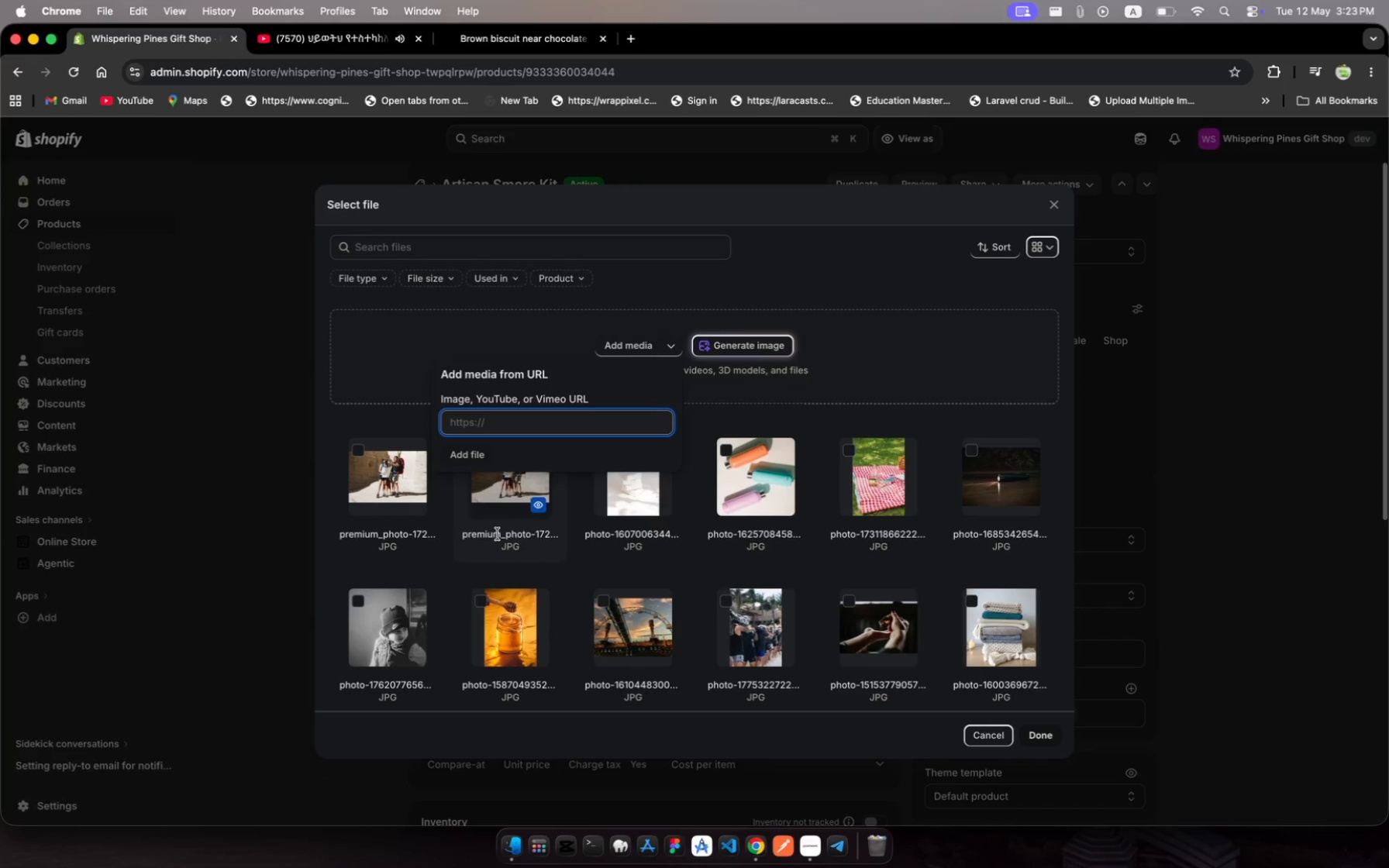 
key(Meta+V)
 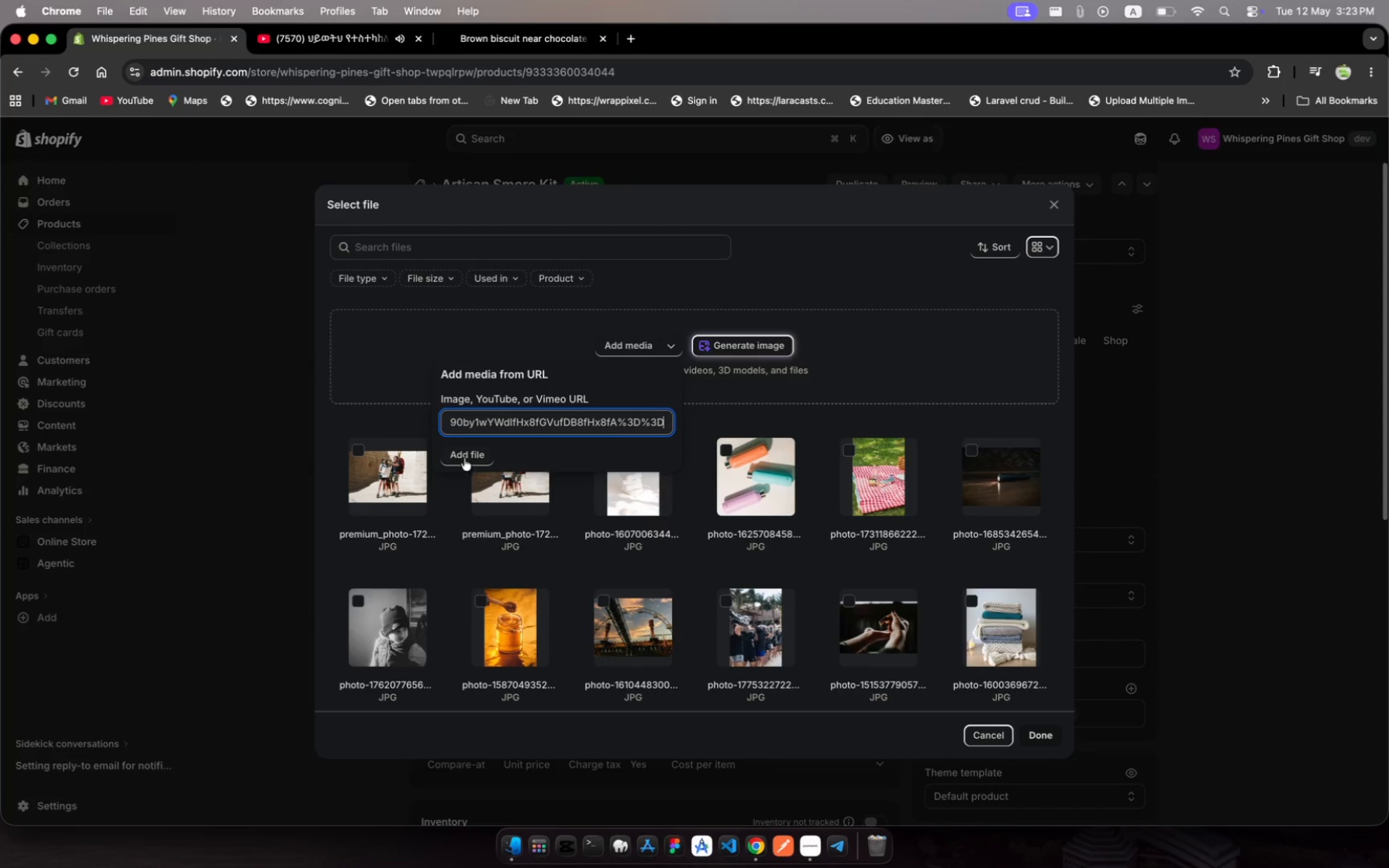 
left_click([464, 452])
 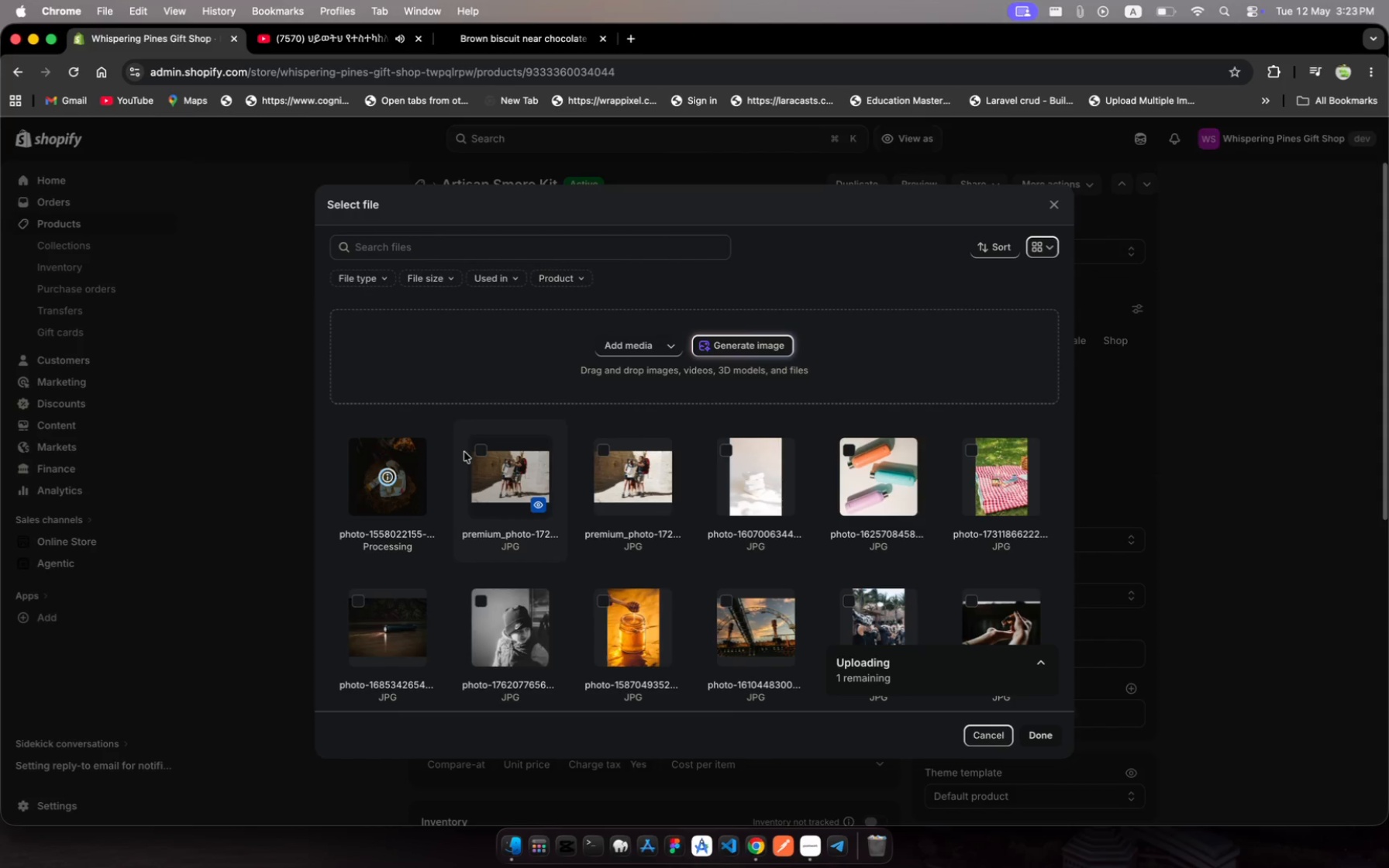 
wait(11.13)
 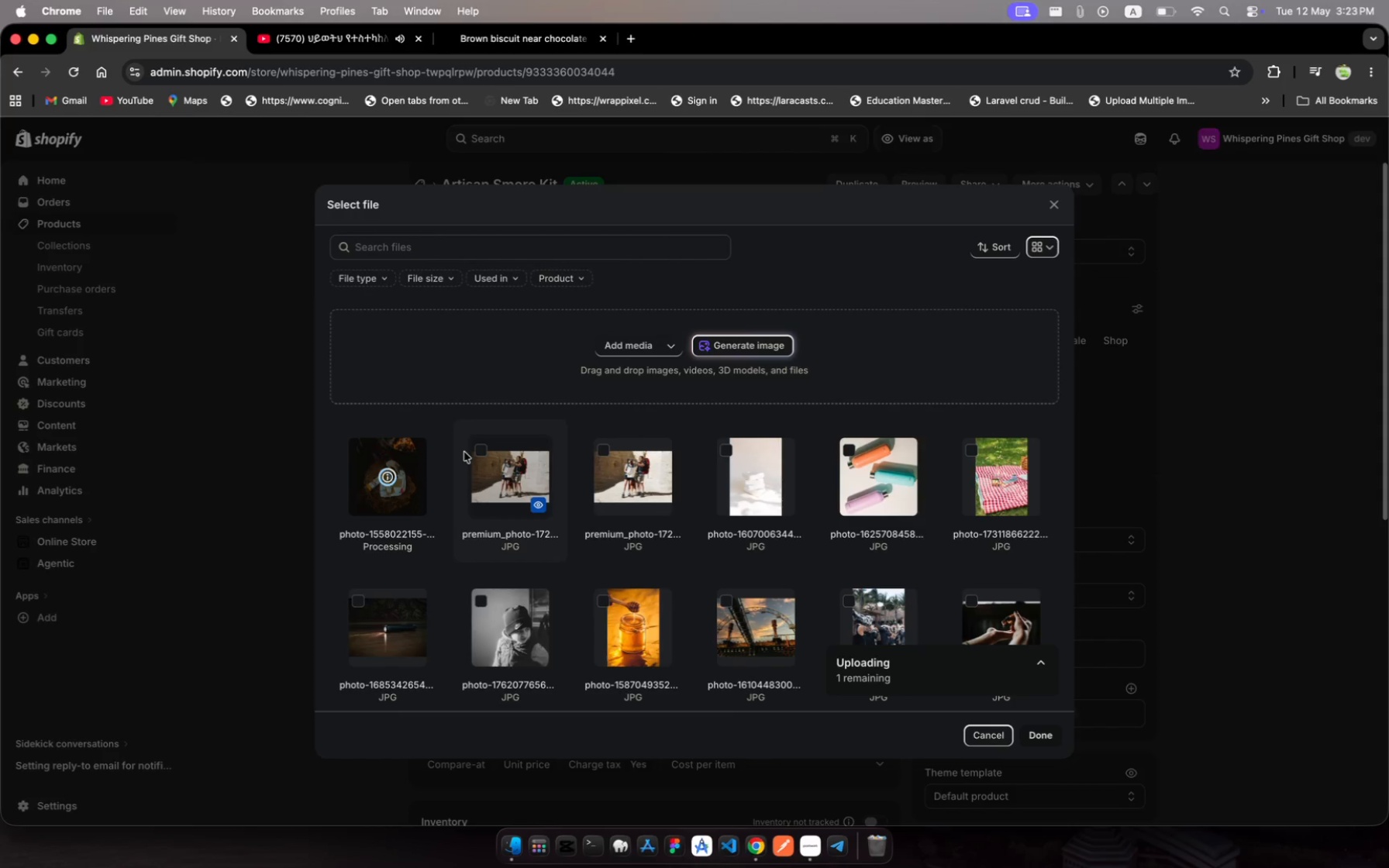 
left_click([1042, 742])
 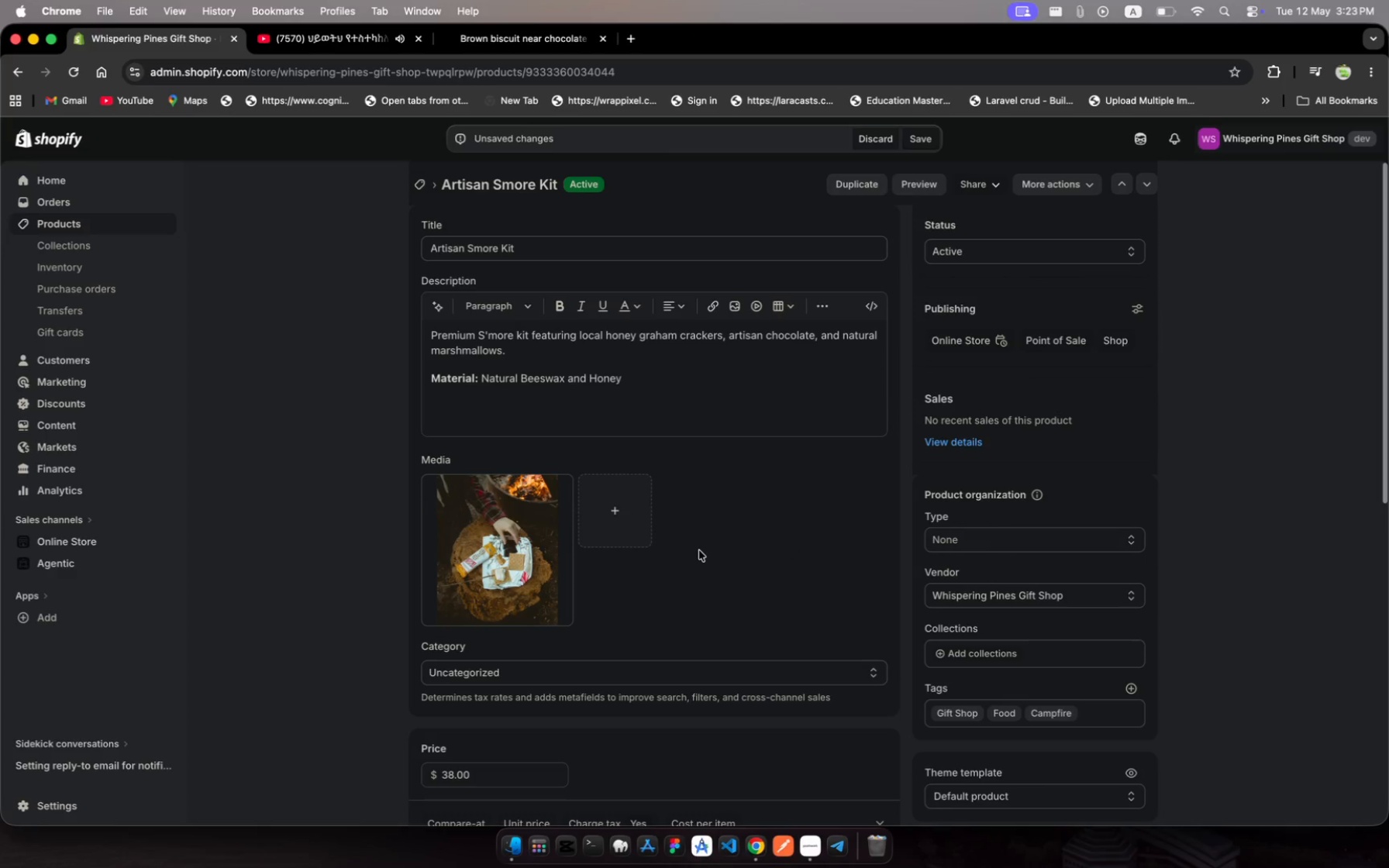 
wait(16.07)
 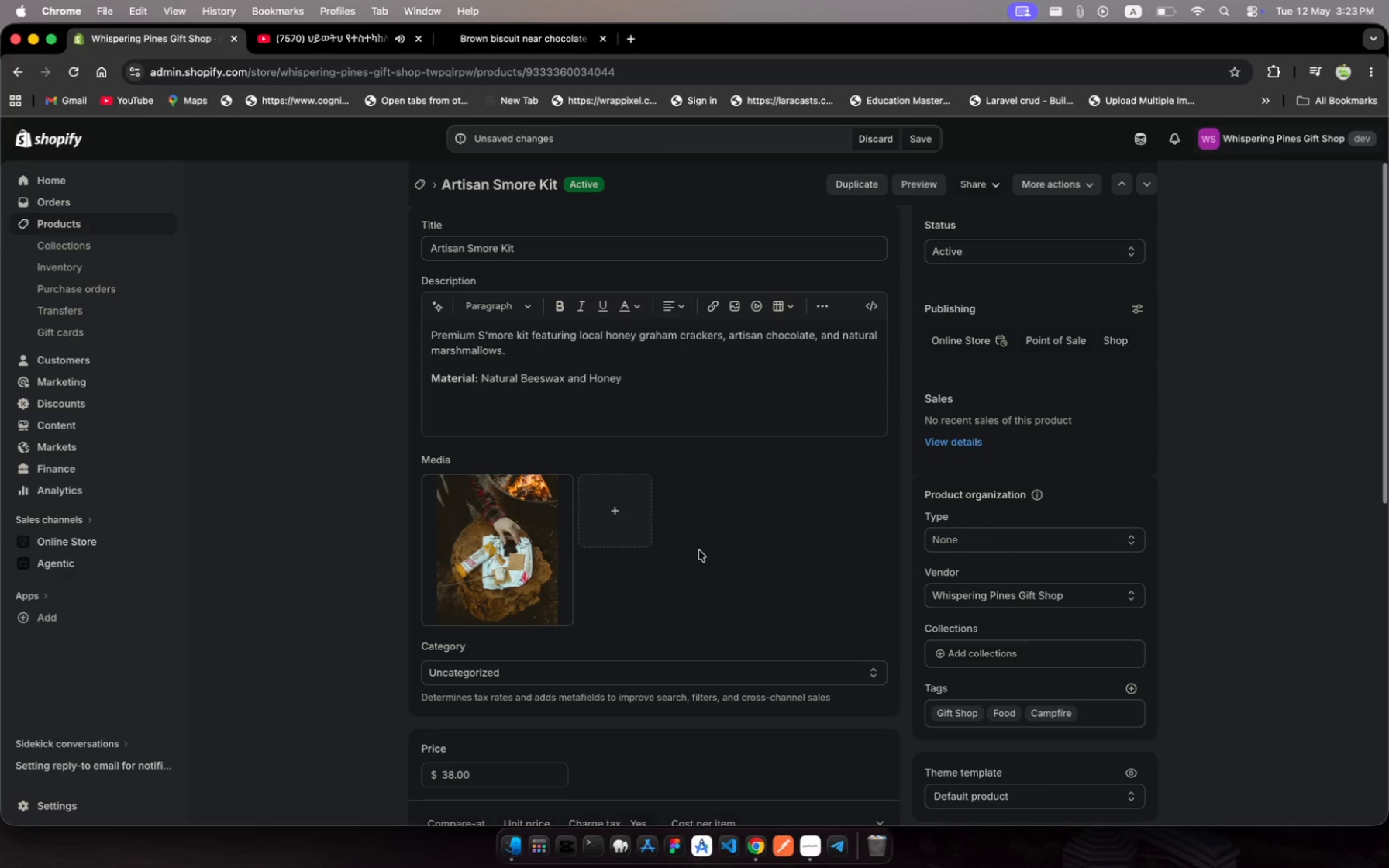 
scroll: coordinate [745, 615], scroll_direction: down, amount: 46.0
 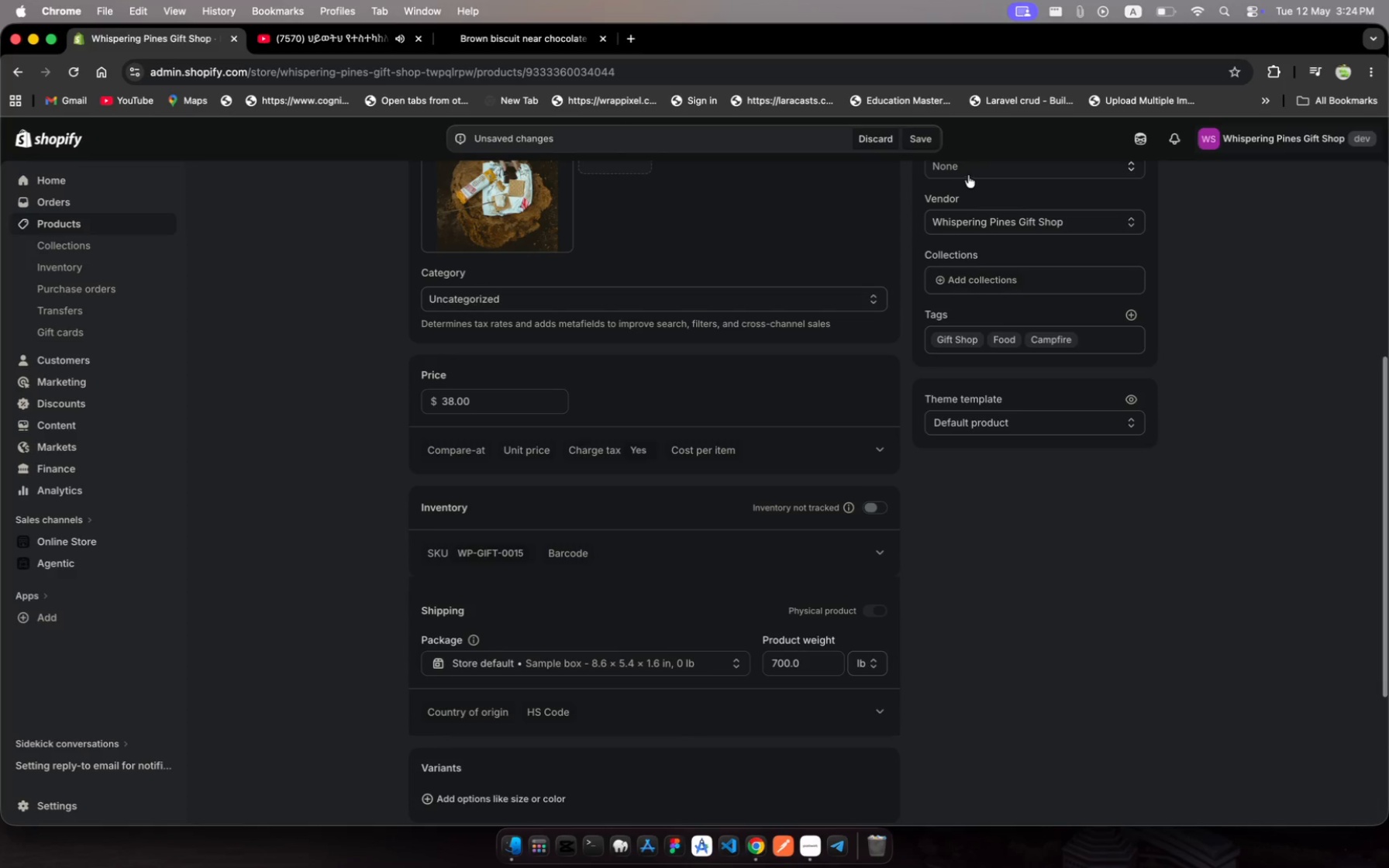 
left_click([919, 143])
 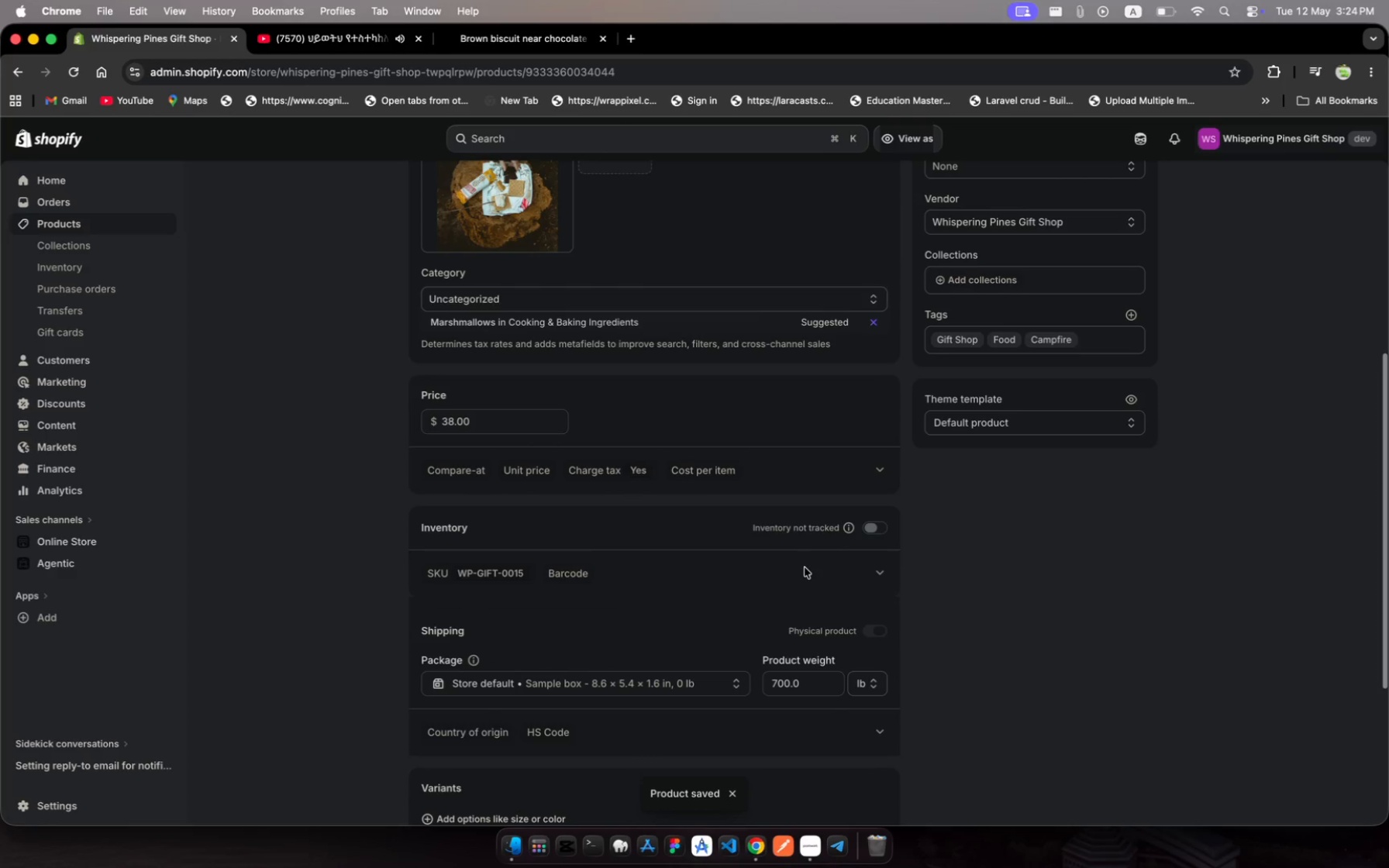 
wait(7.75)
 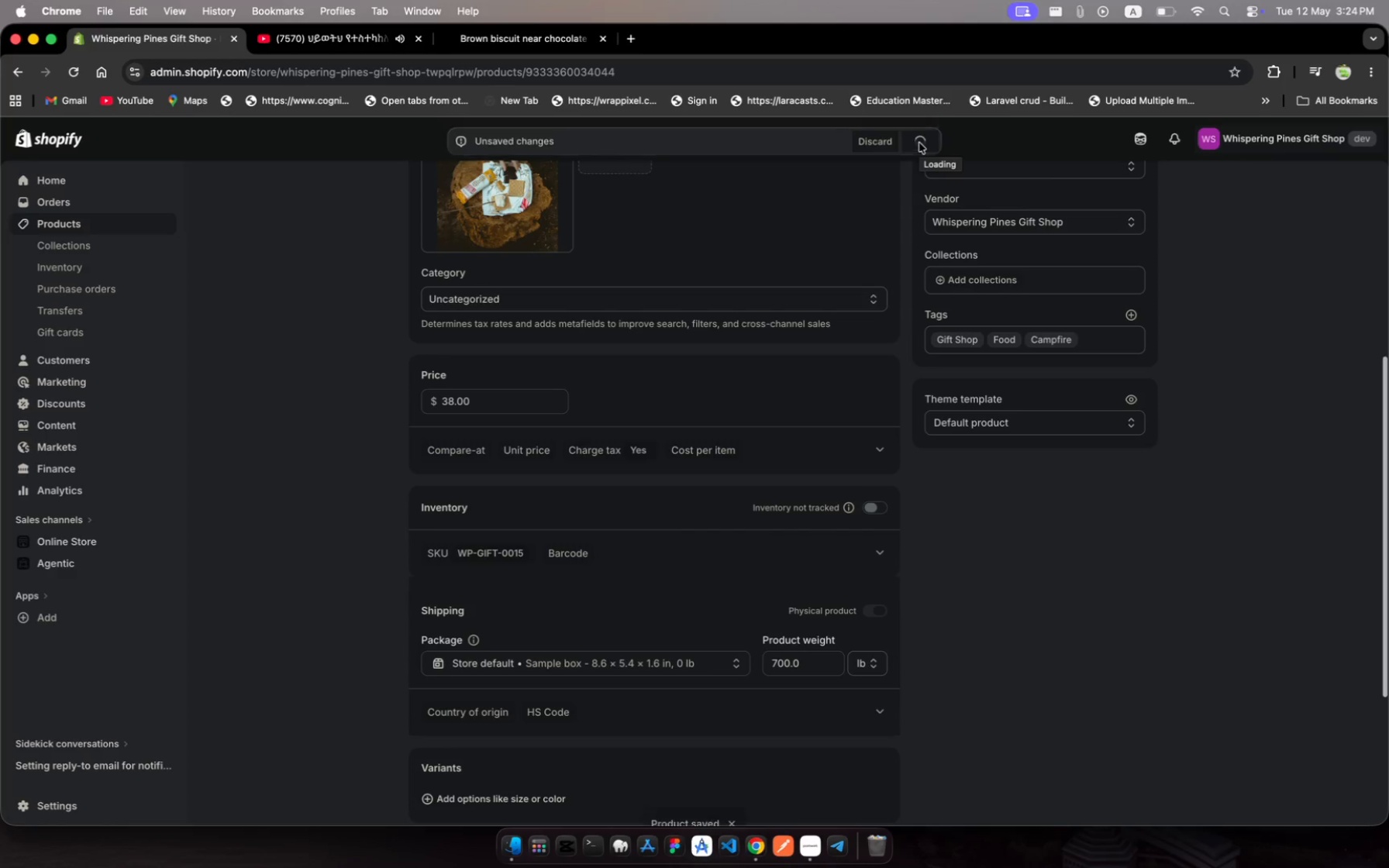 
left_click([594, 317])
 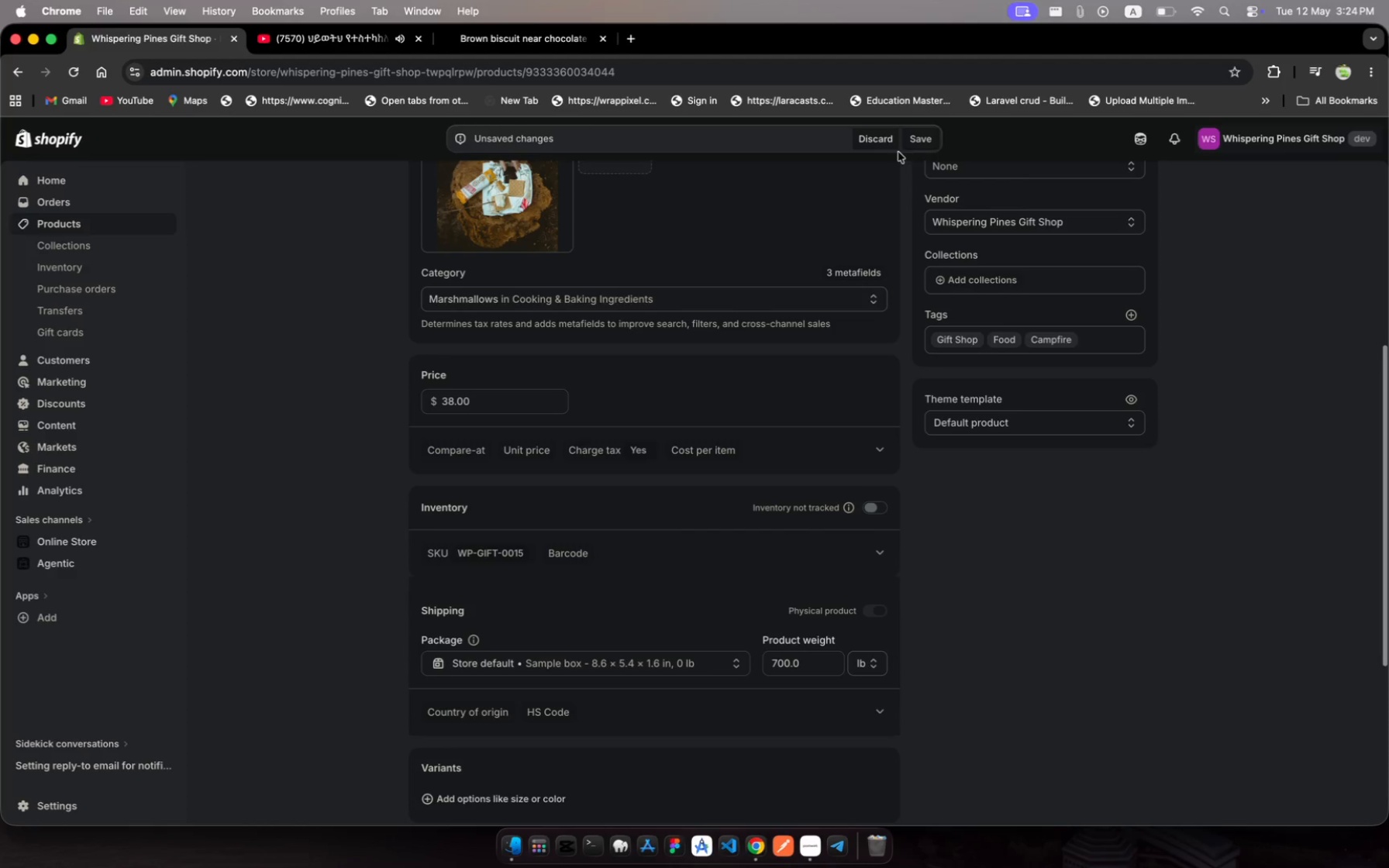 
left_click([912, 141])
 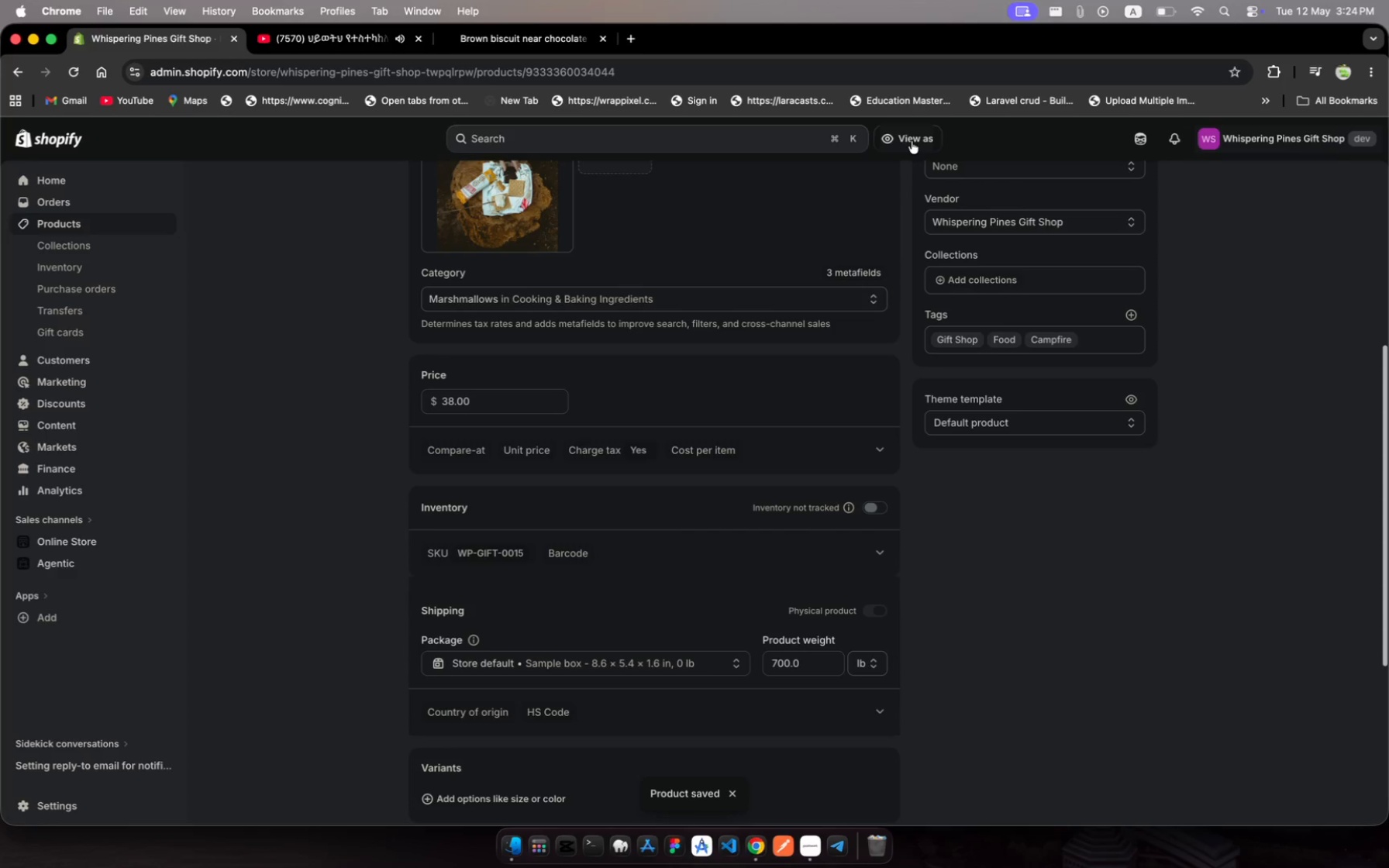 
wait(5.93)
 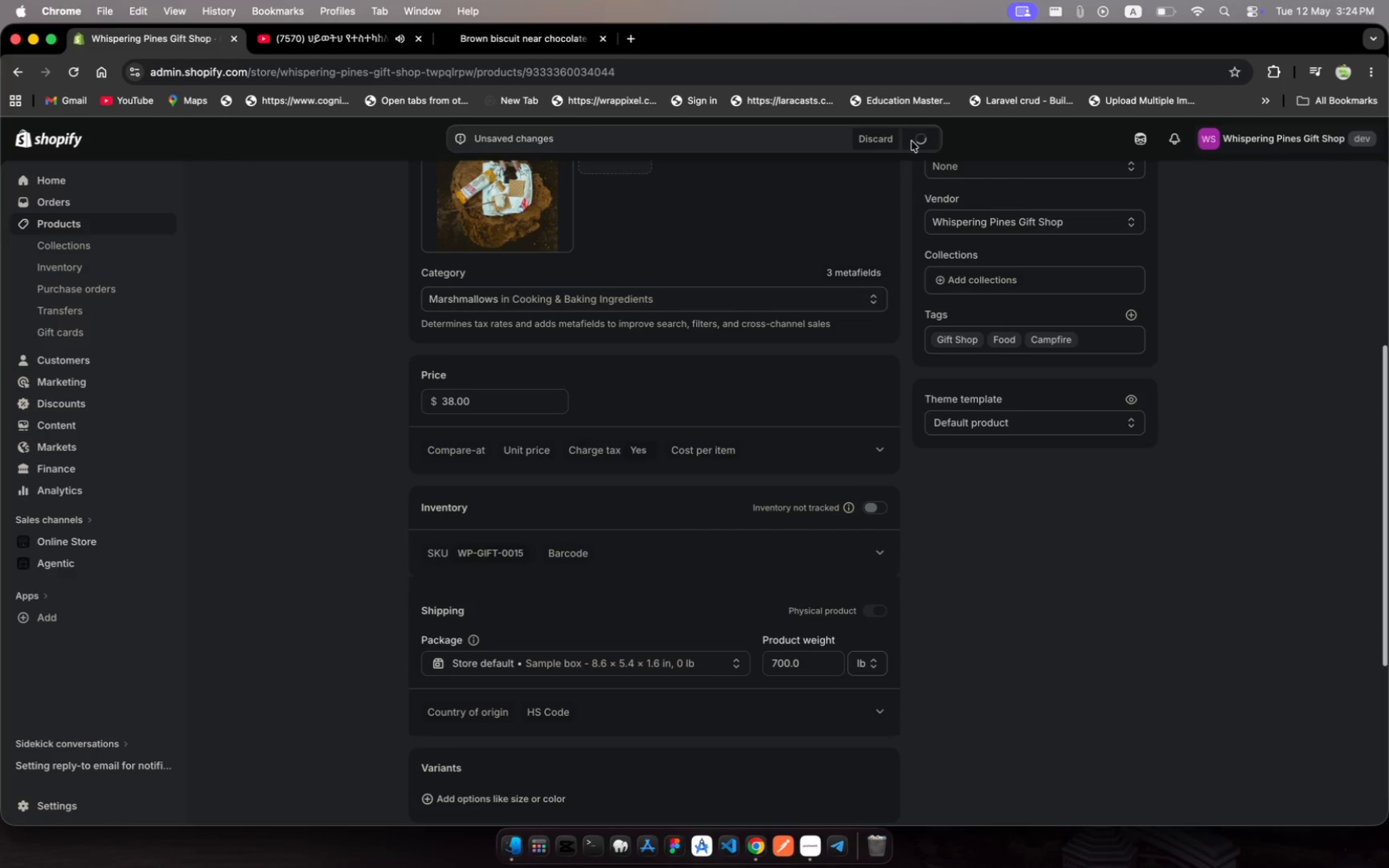 
left_click([104, 231])
 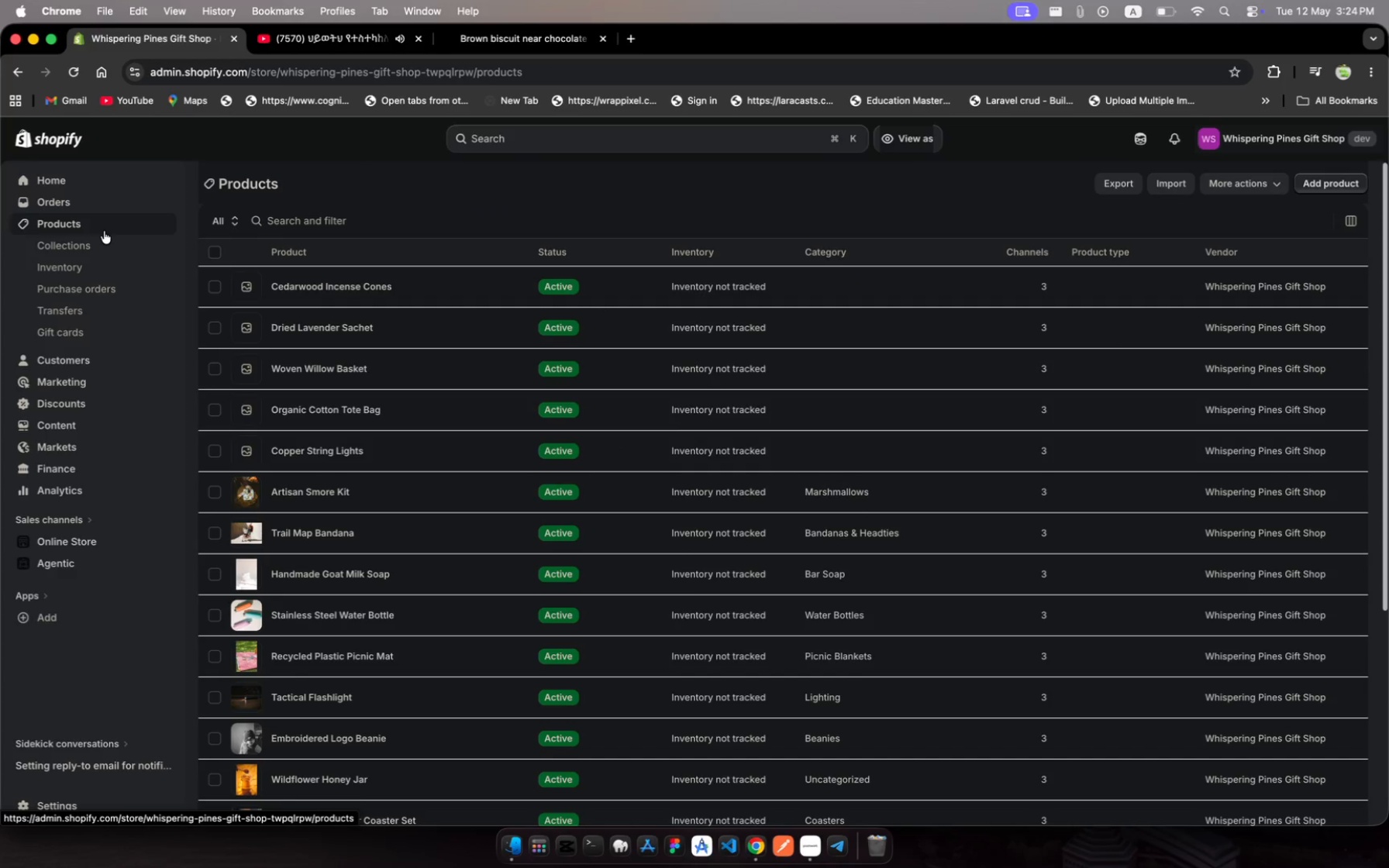 
wait(8.1)
 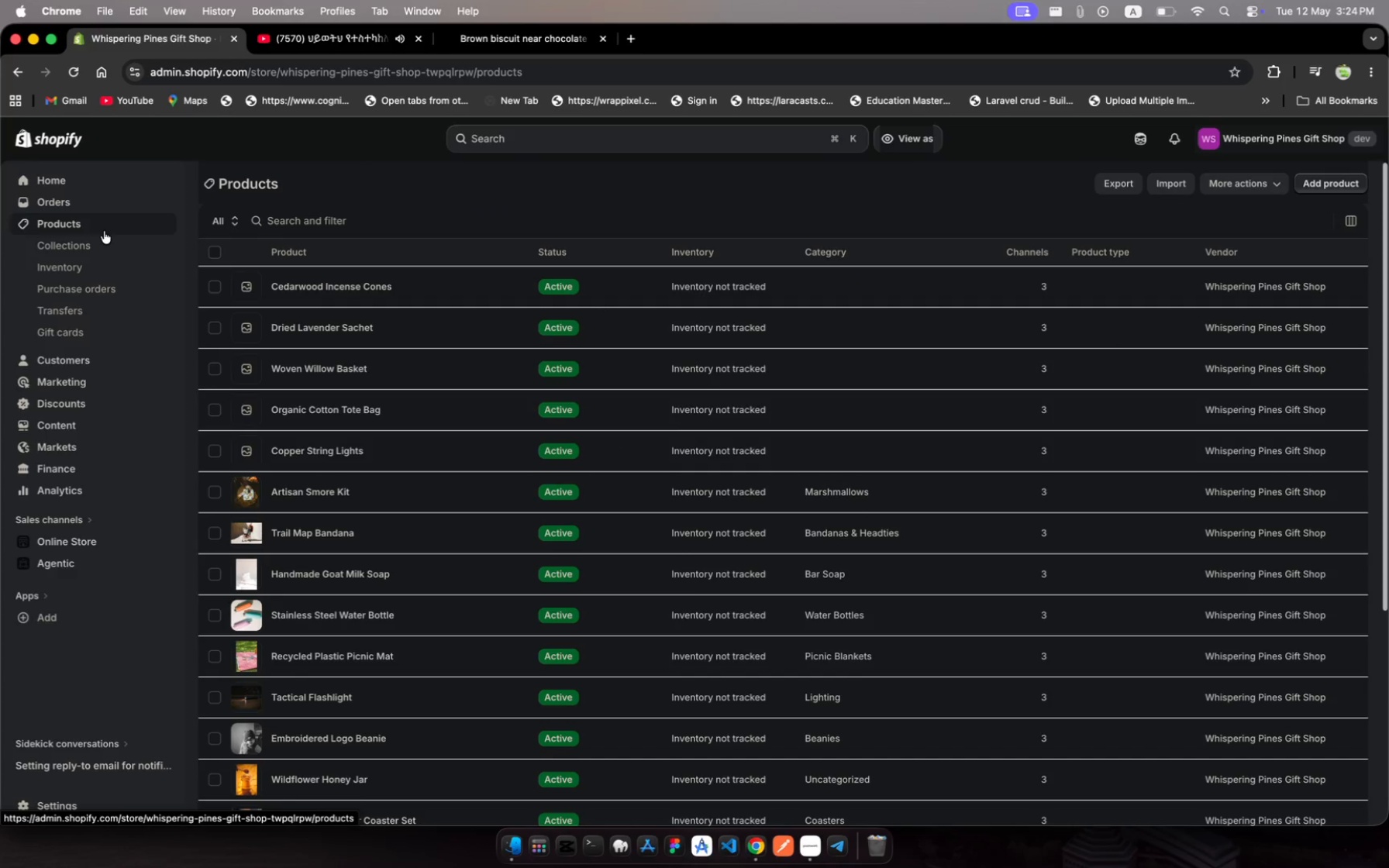 
scroll: coordinate [501, 478], scroll_direction: up, amount: 12.0
 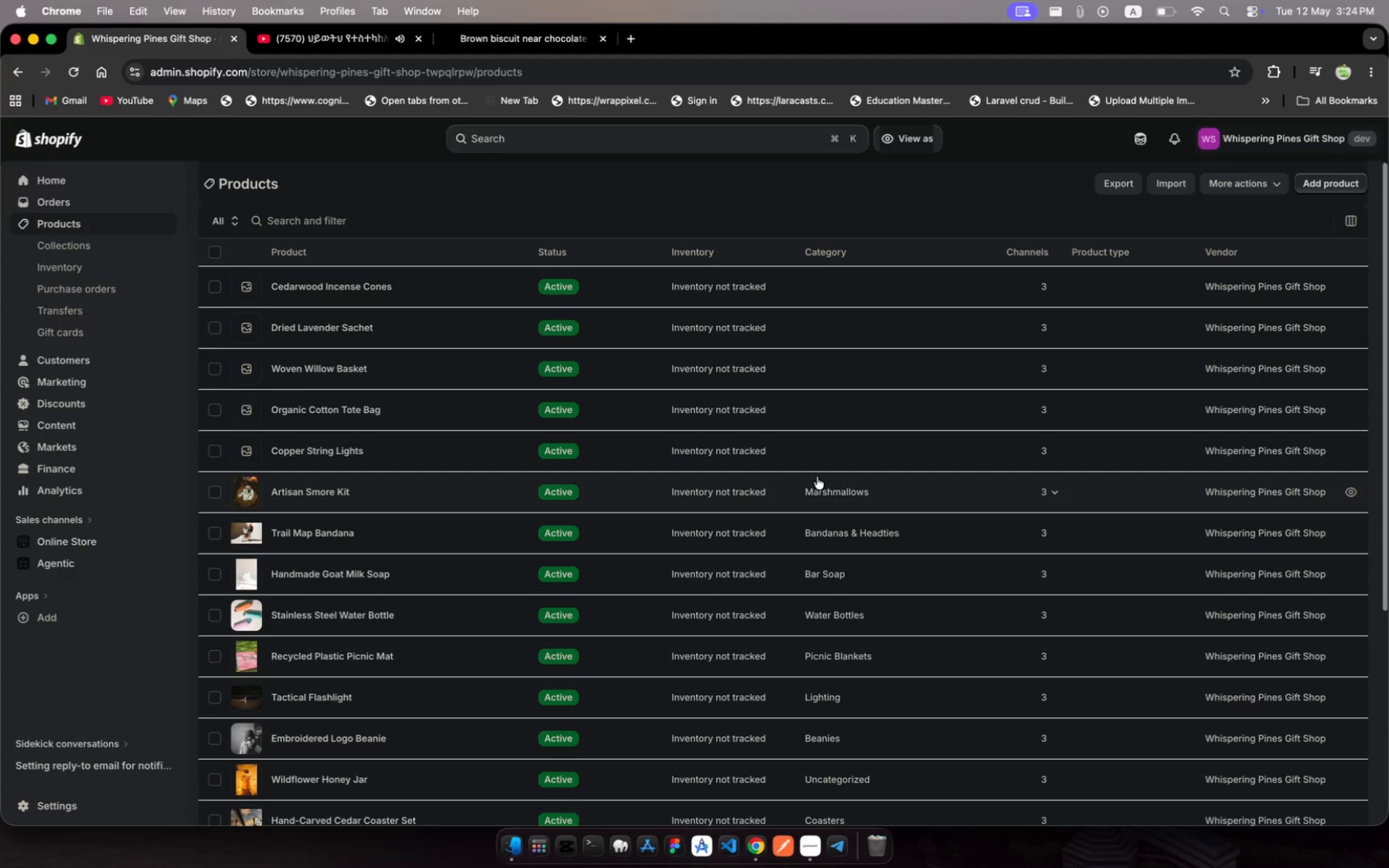 
scroll: coordinate [899, 467], scroll_direction: down, amount: 67.0
 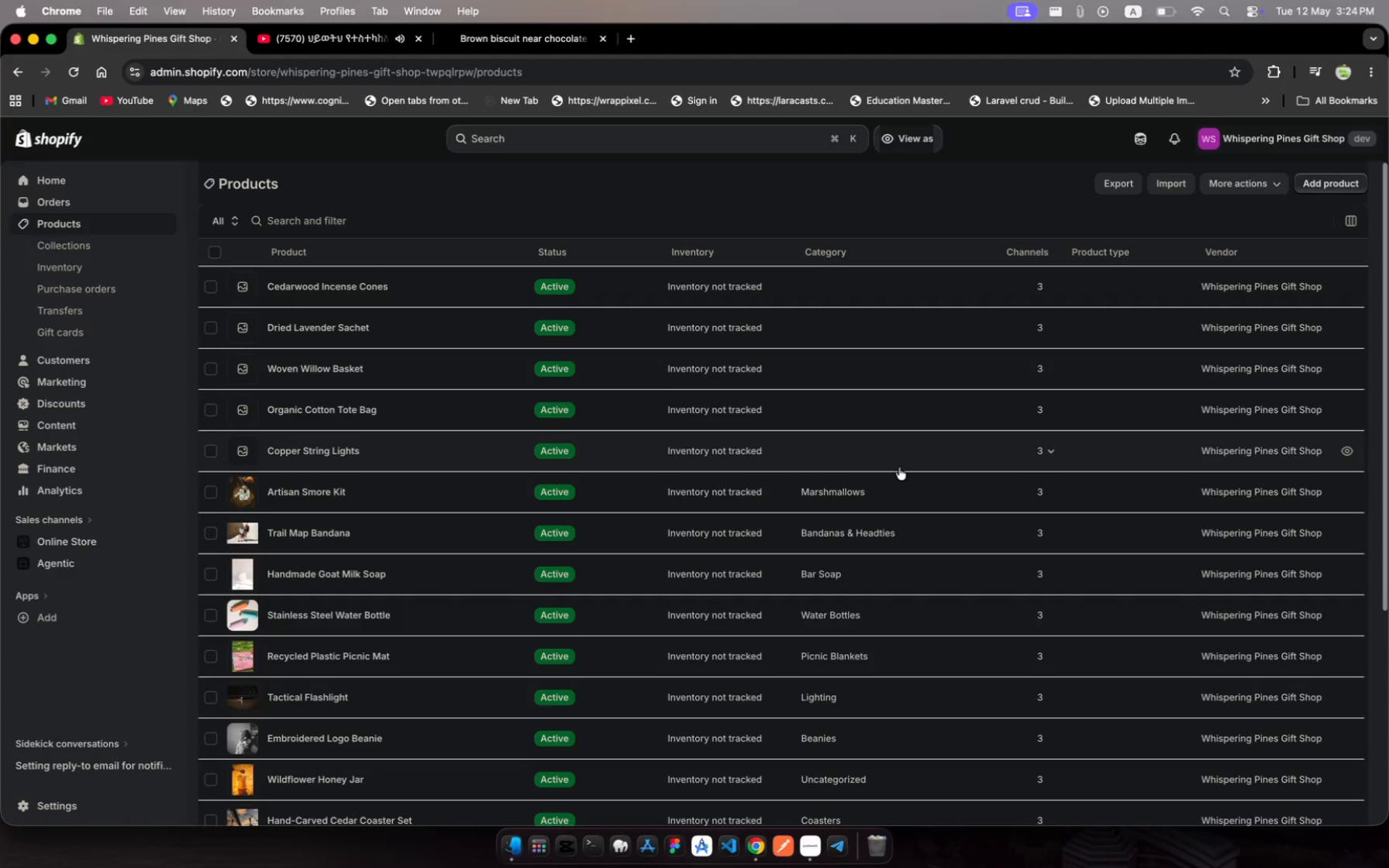 
scroll: coordinate [899, 467], scroll_direction: up, amount: 18.0
 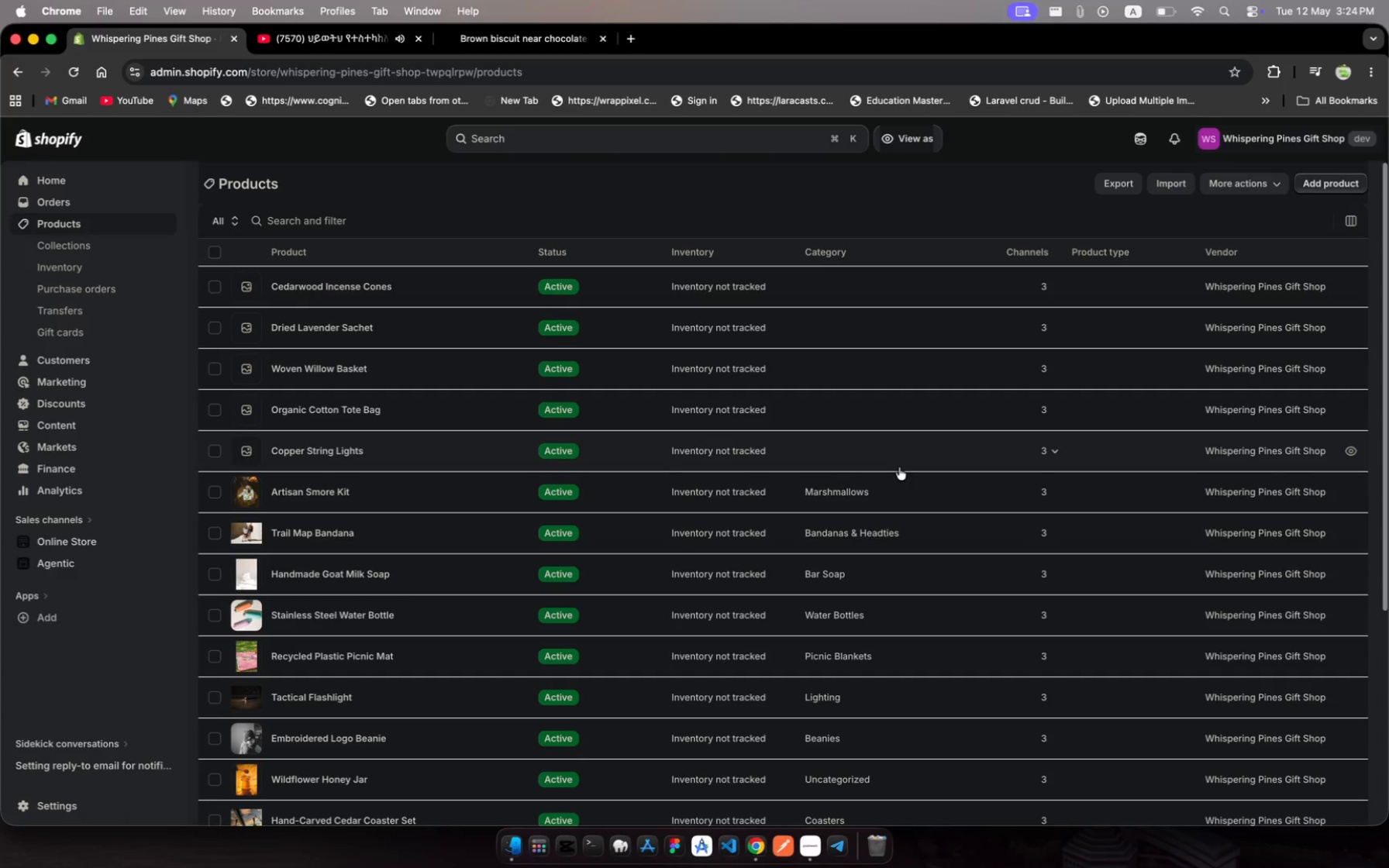 
scroll: coordinate [899, 467], scroll_direction: down, amount: 13.0
 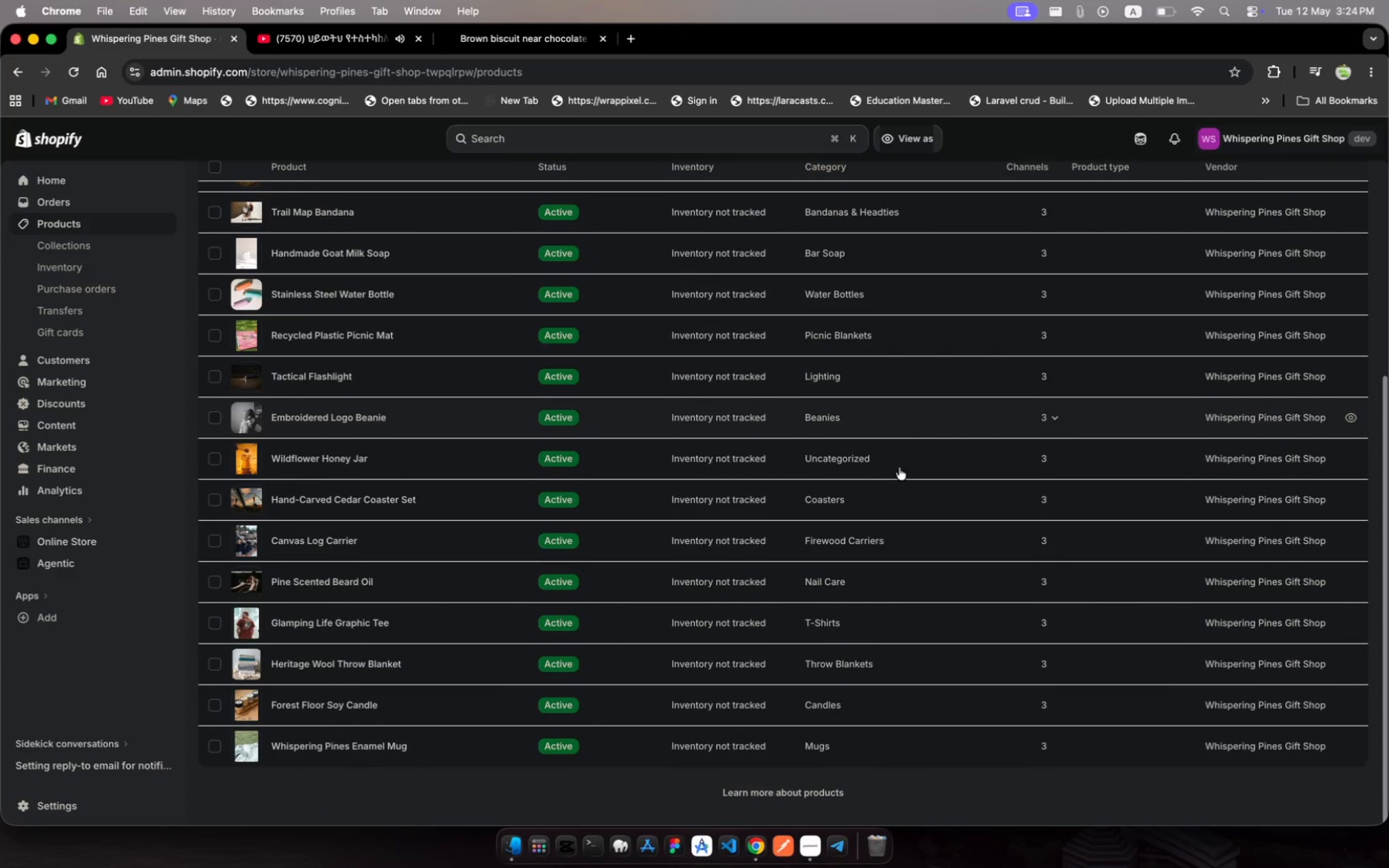 
scroll: coordinate [899, 467], scroll_direction: up, amount: 56.0
 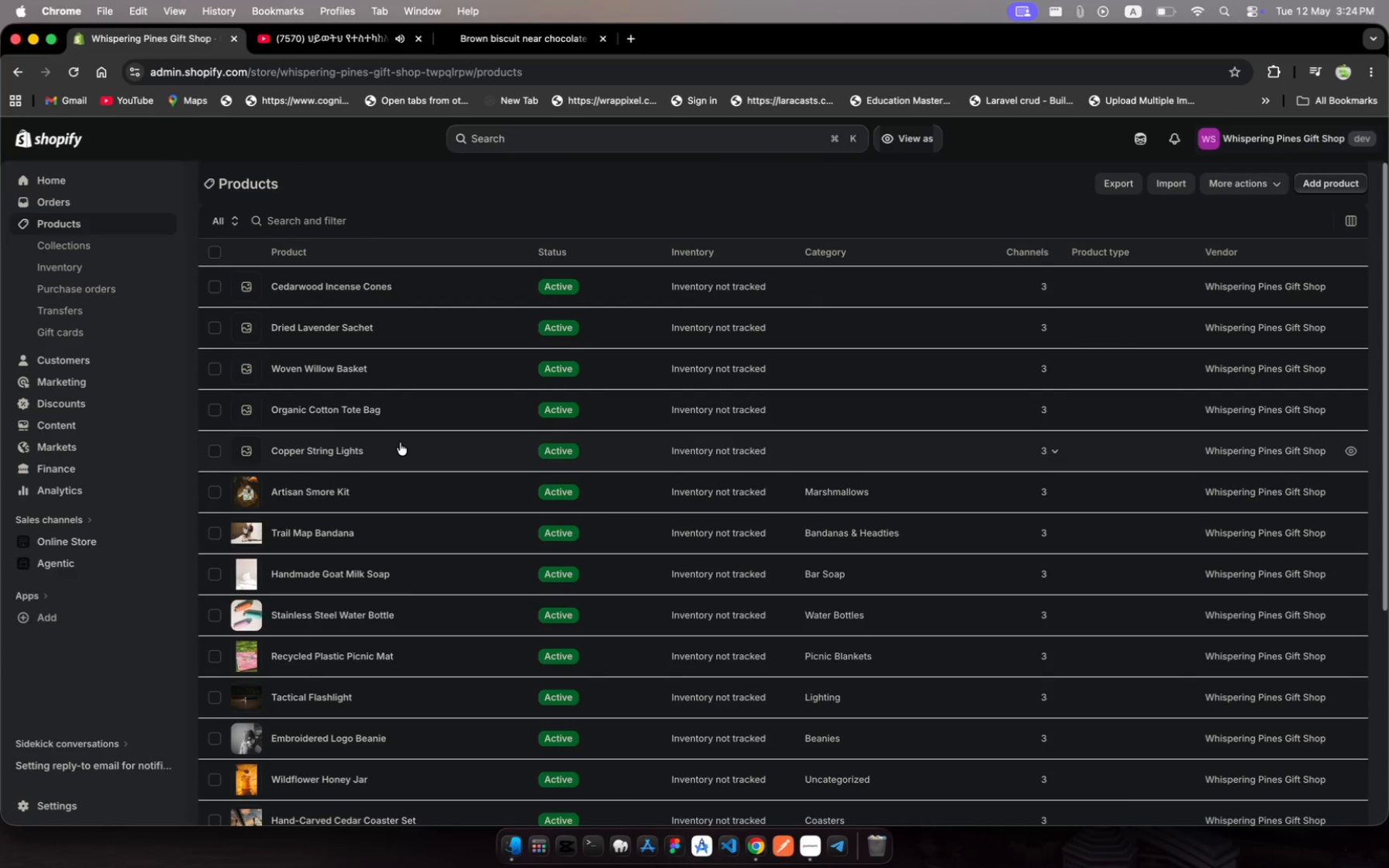 
left_click([400, 443])
 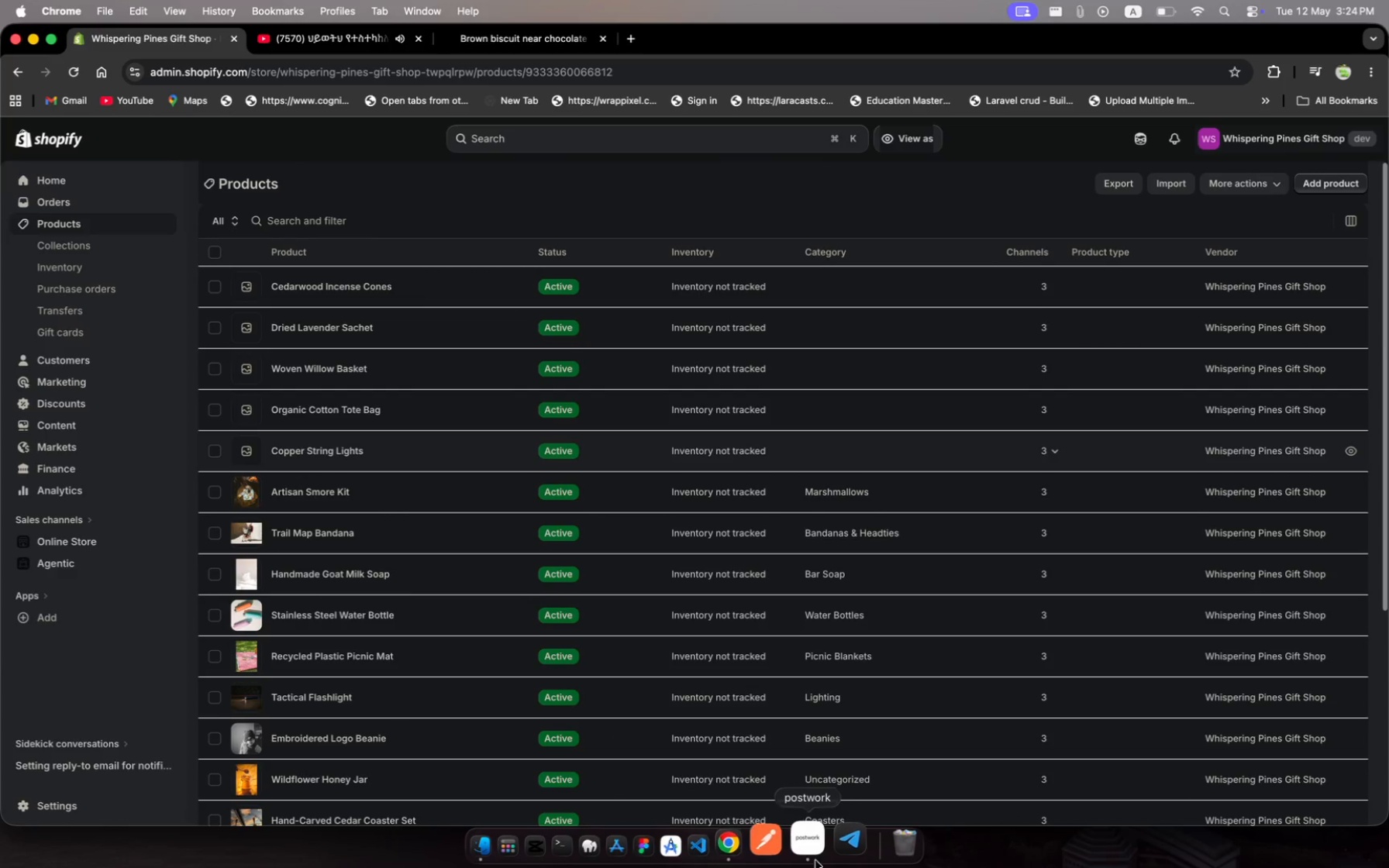 
left_click([809, 846])